 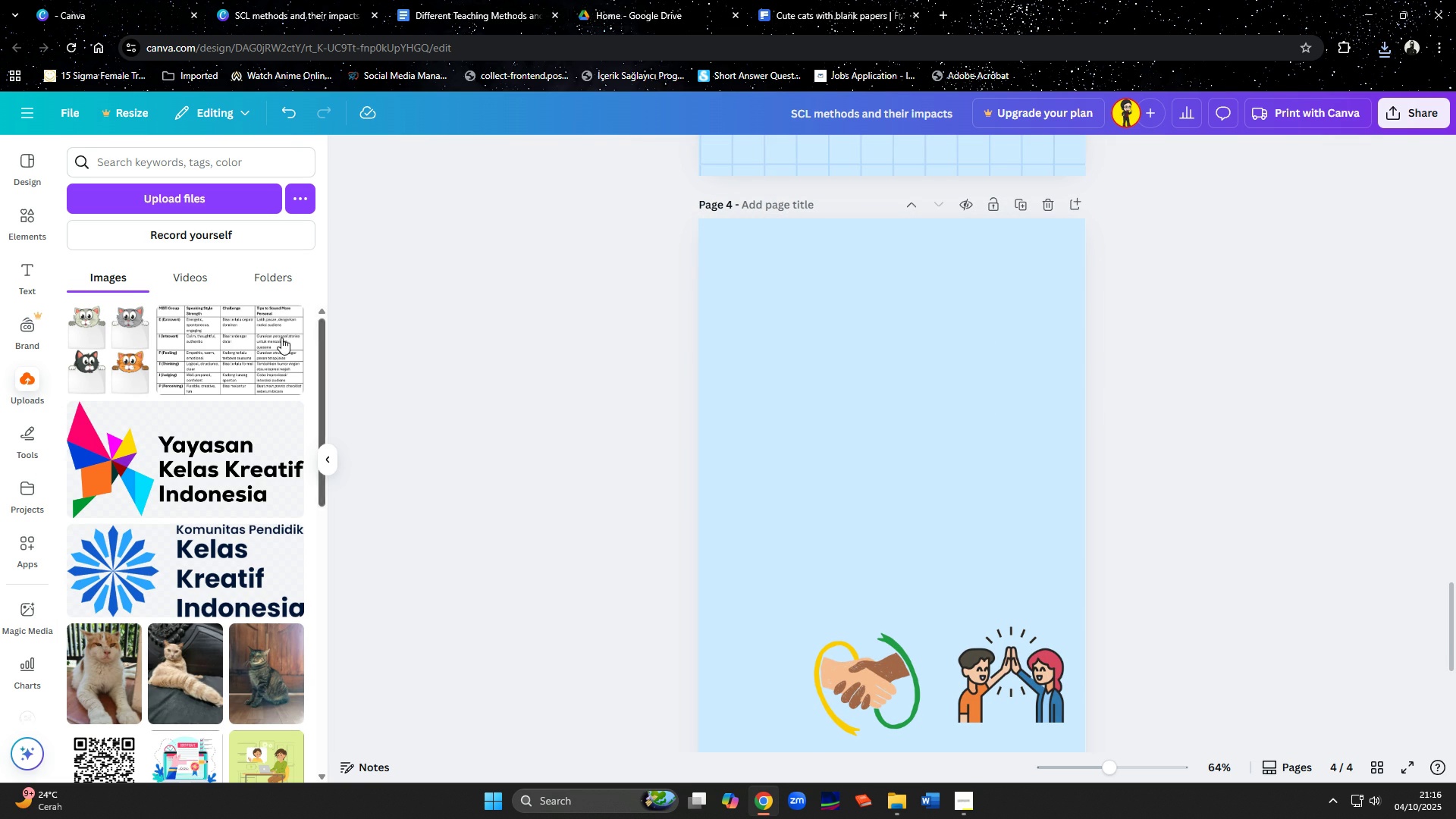 
left_click([83, 315])
 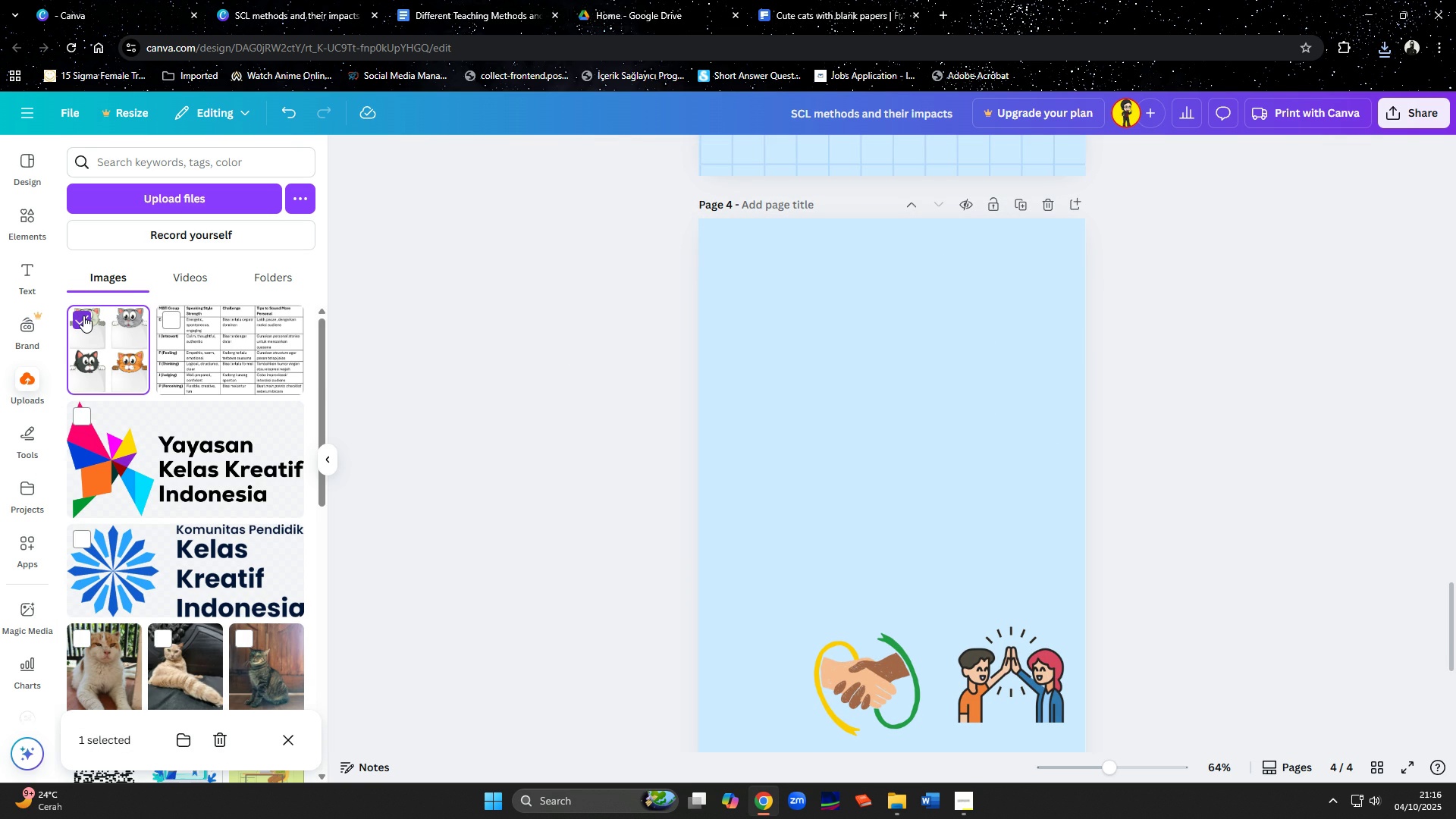 
key(Delete)
 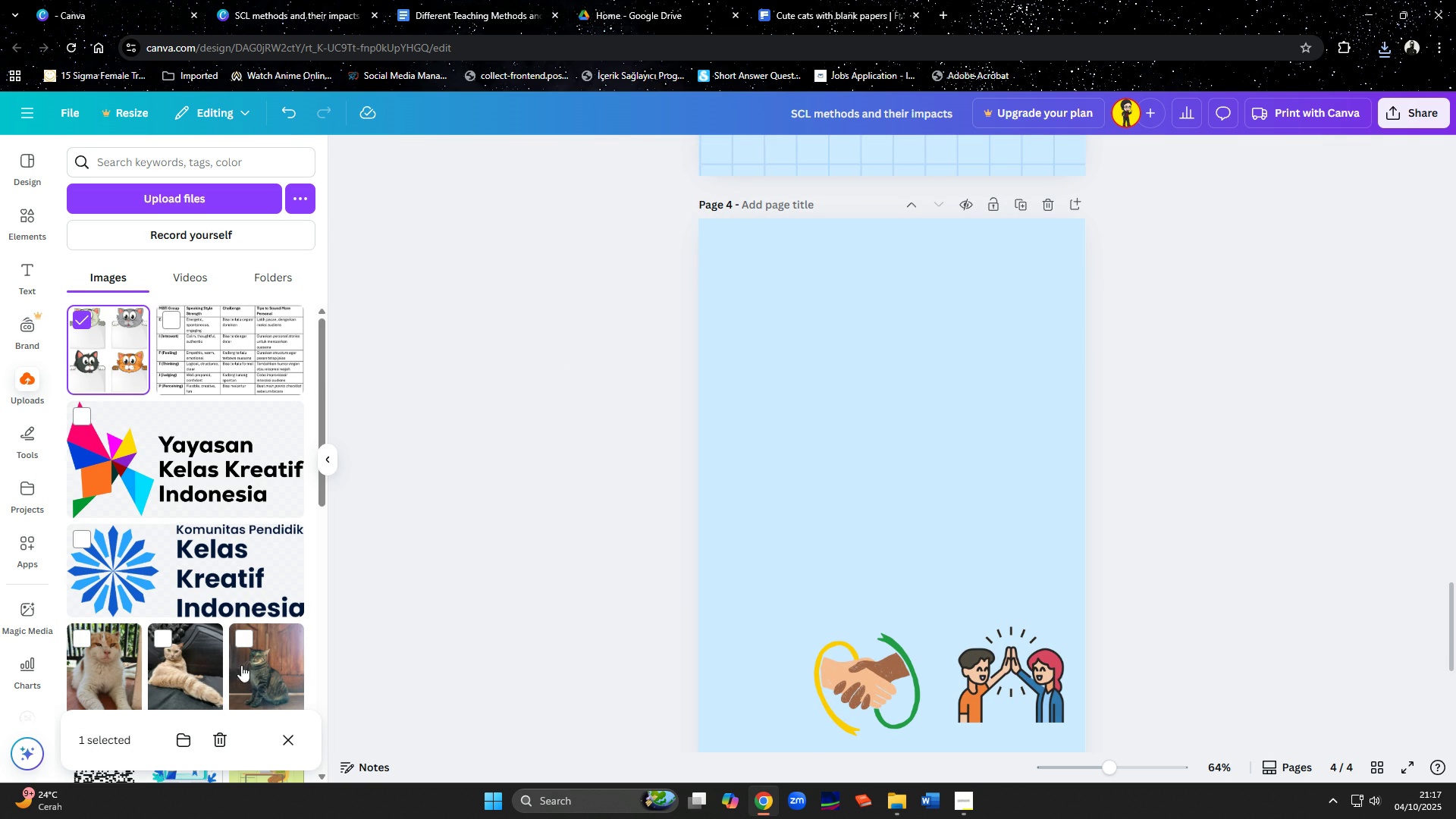 
left_click([217, 733])
 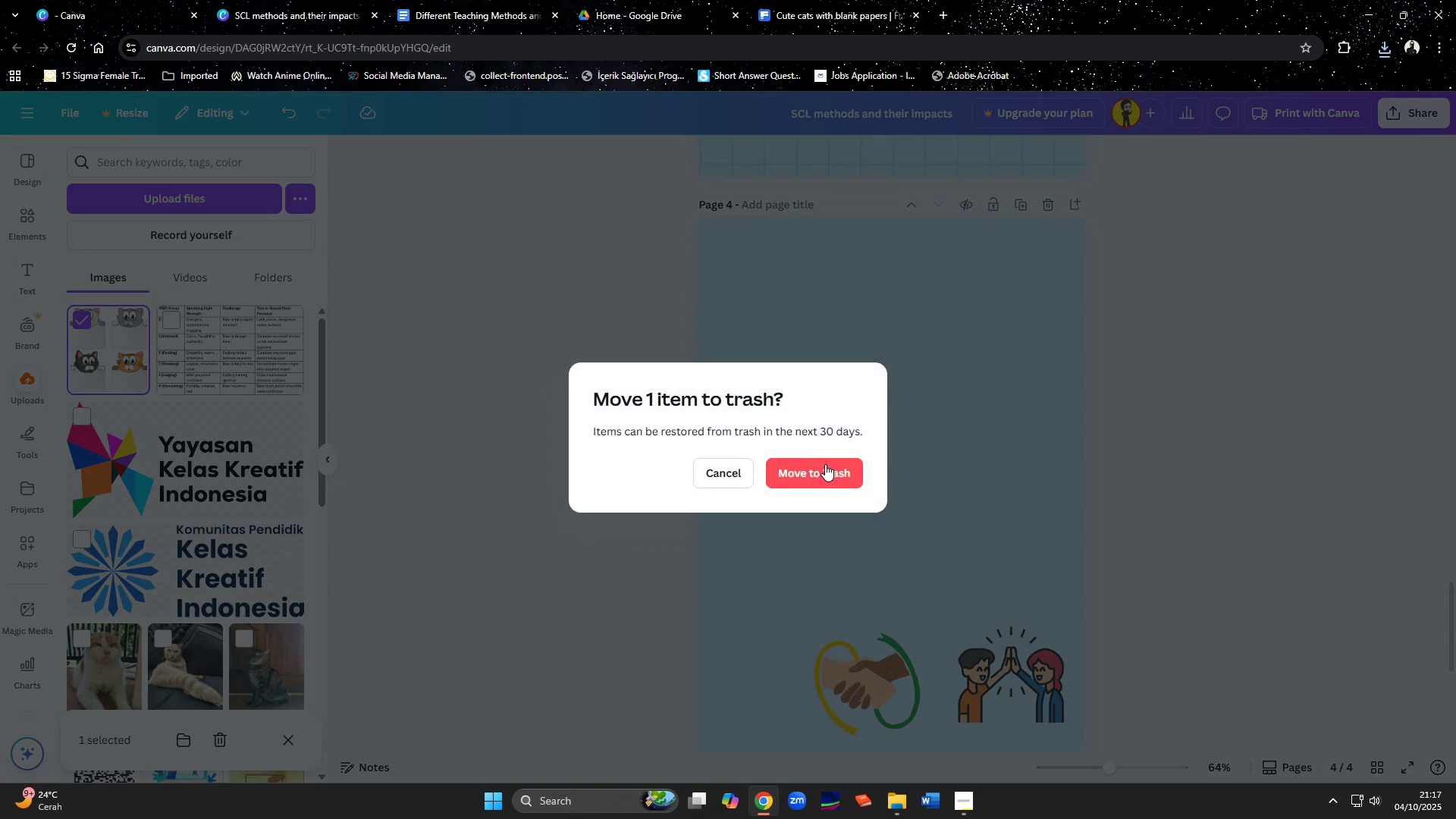 
left_click([827, 470])
 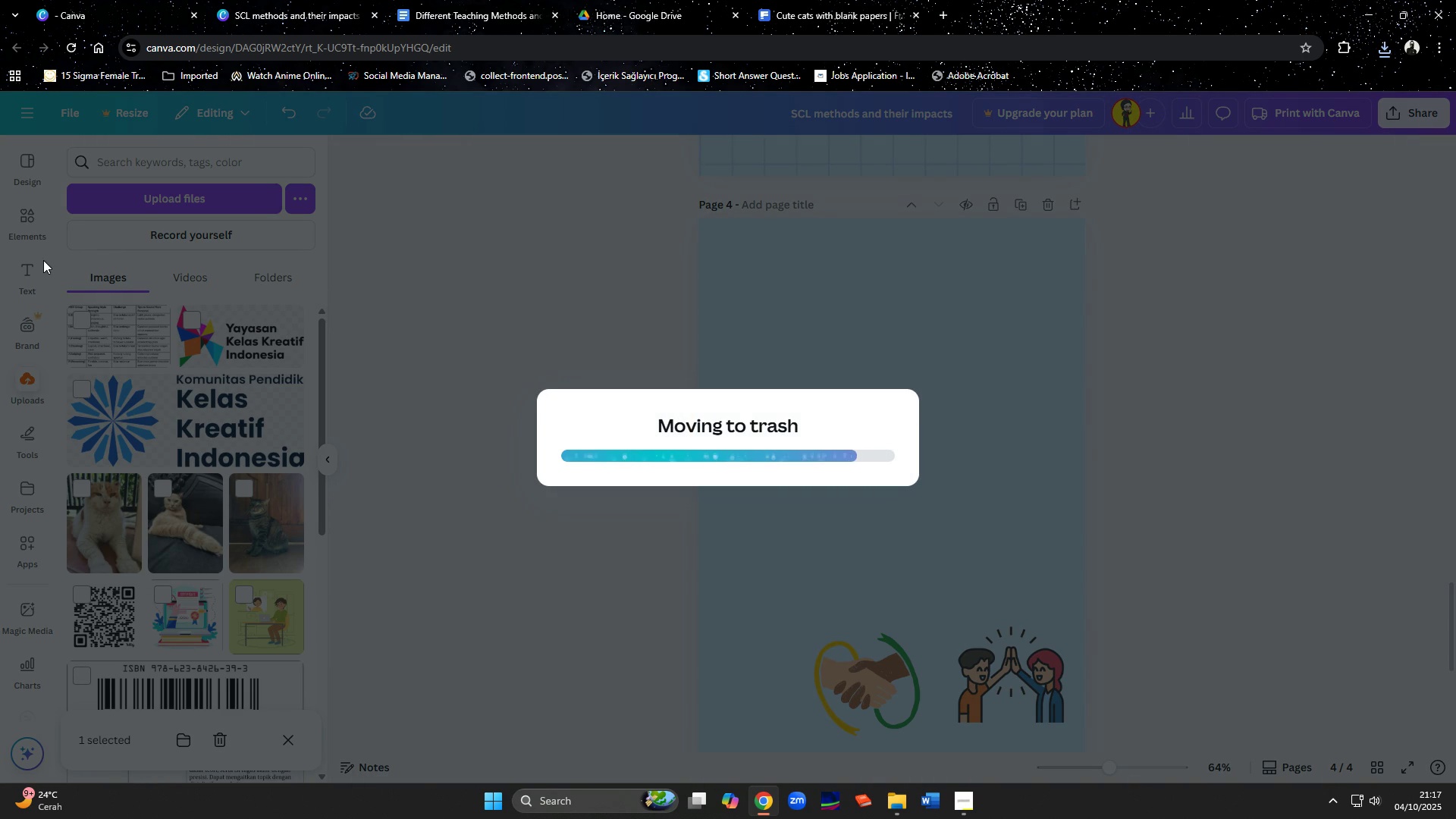 
left_click([26, 219])
 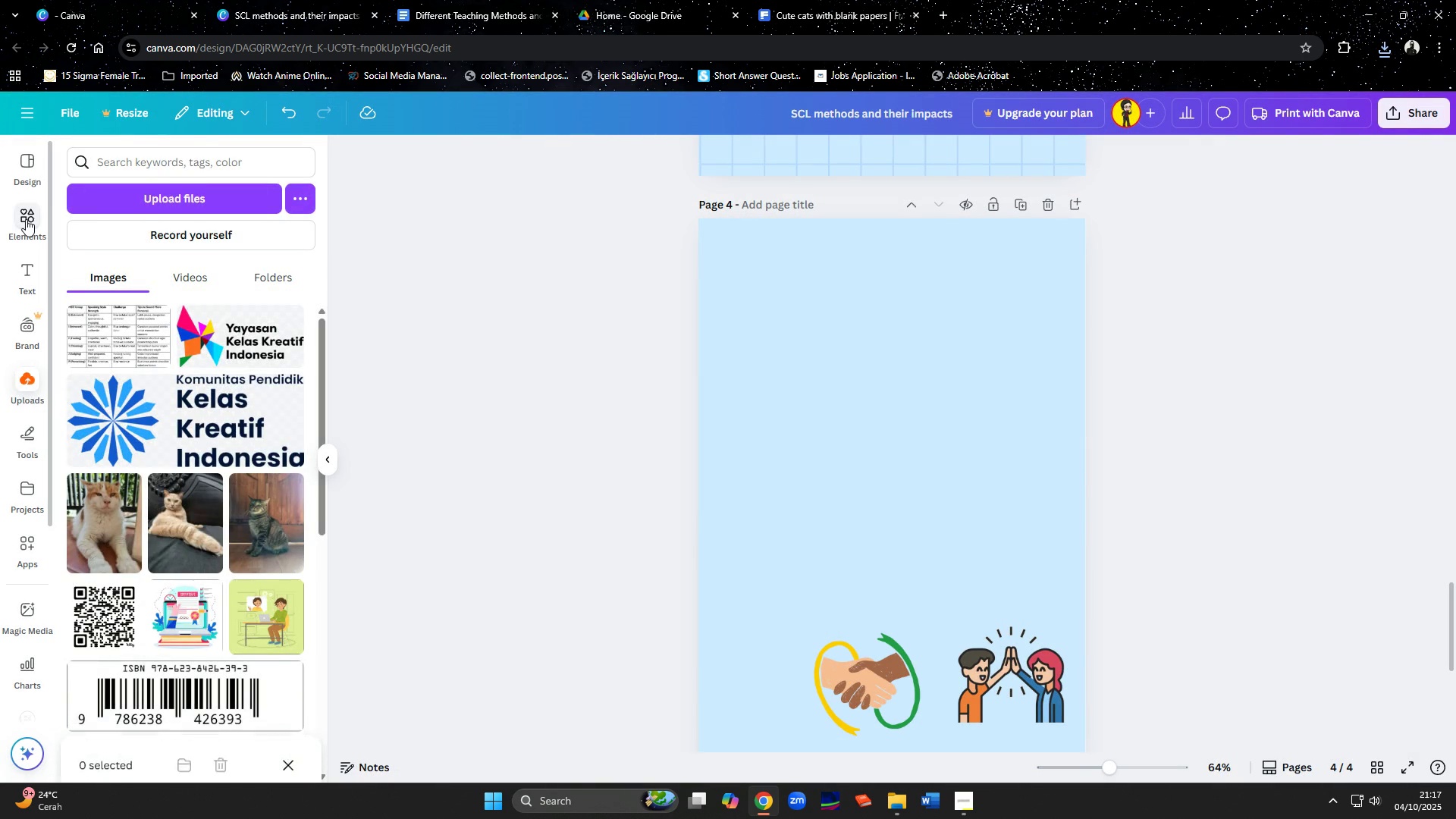 
left_click([26, 219])